 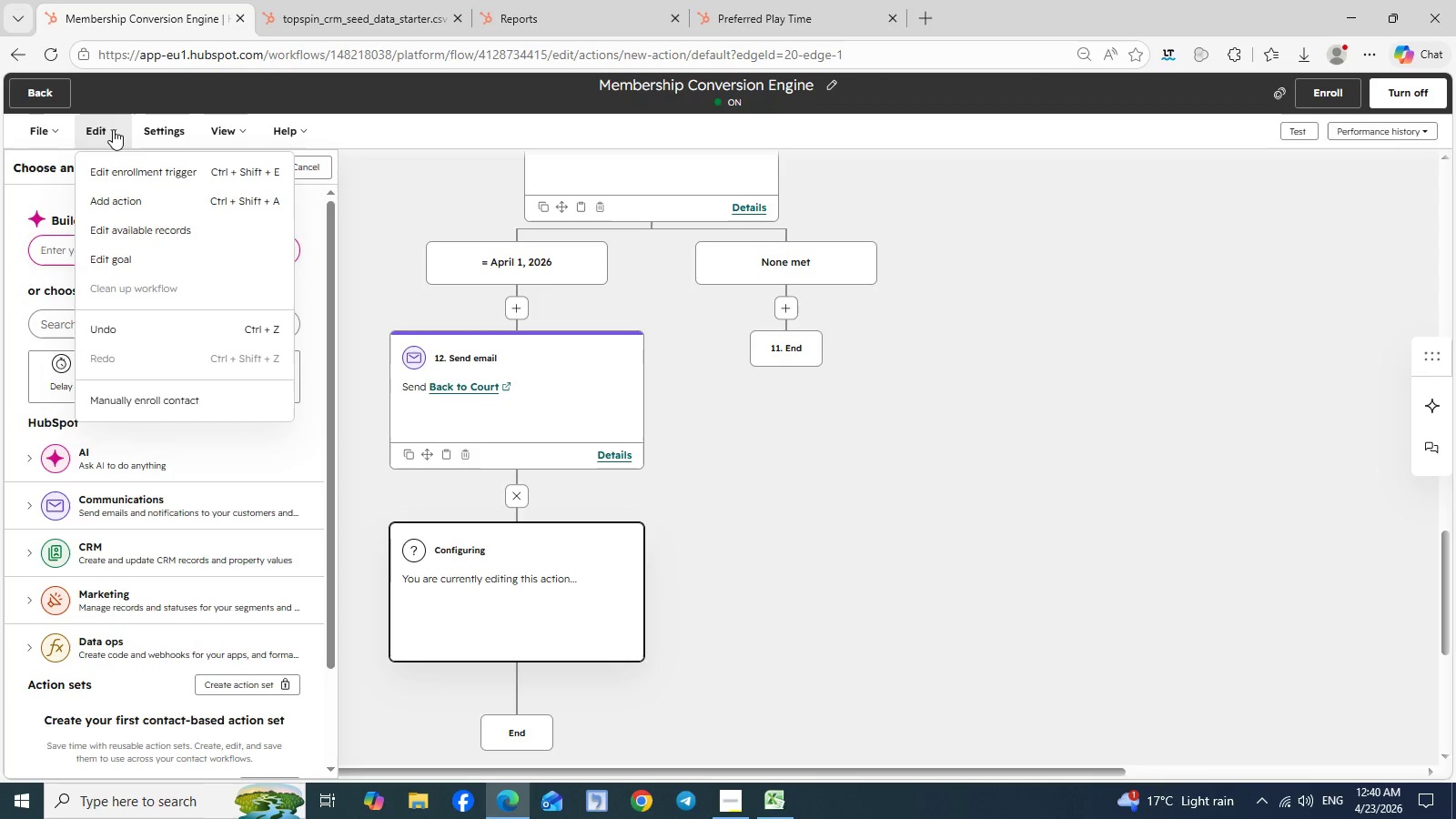 
left_click([56, 127])
 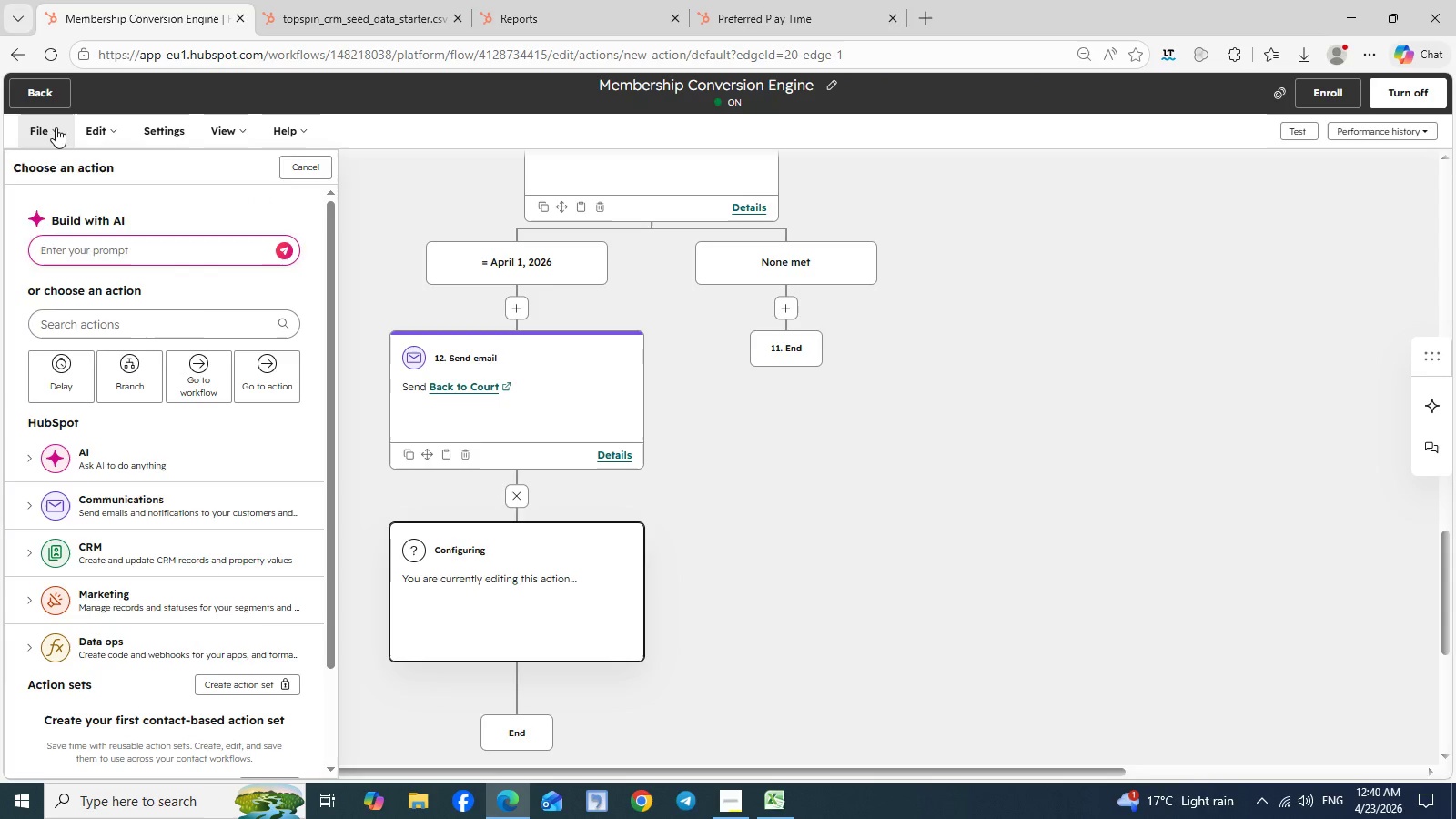 
left_click([56, 127])
 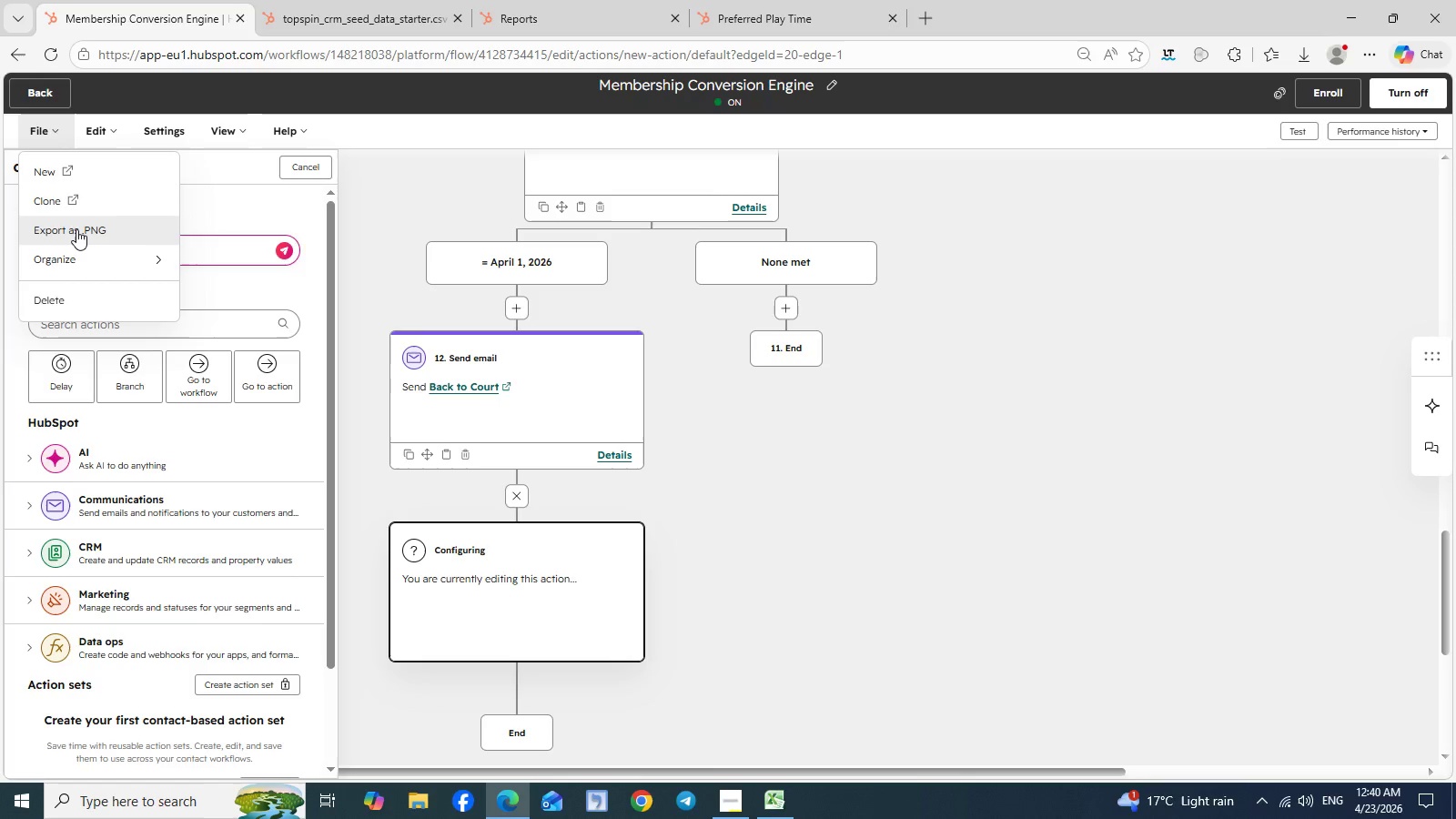 
left_click([76, 229])
 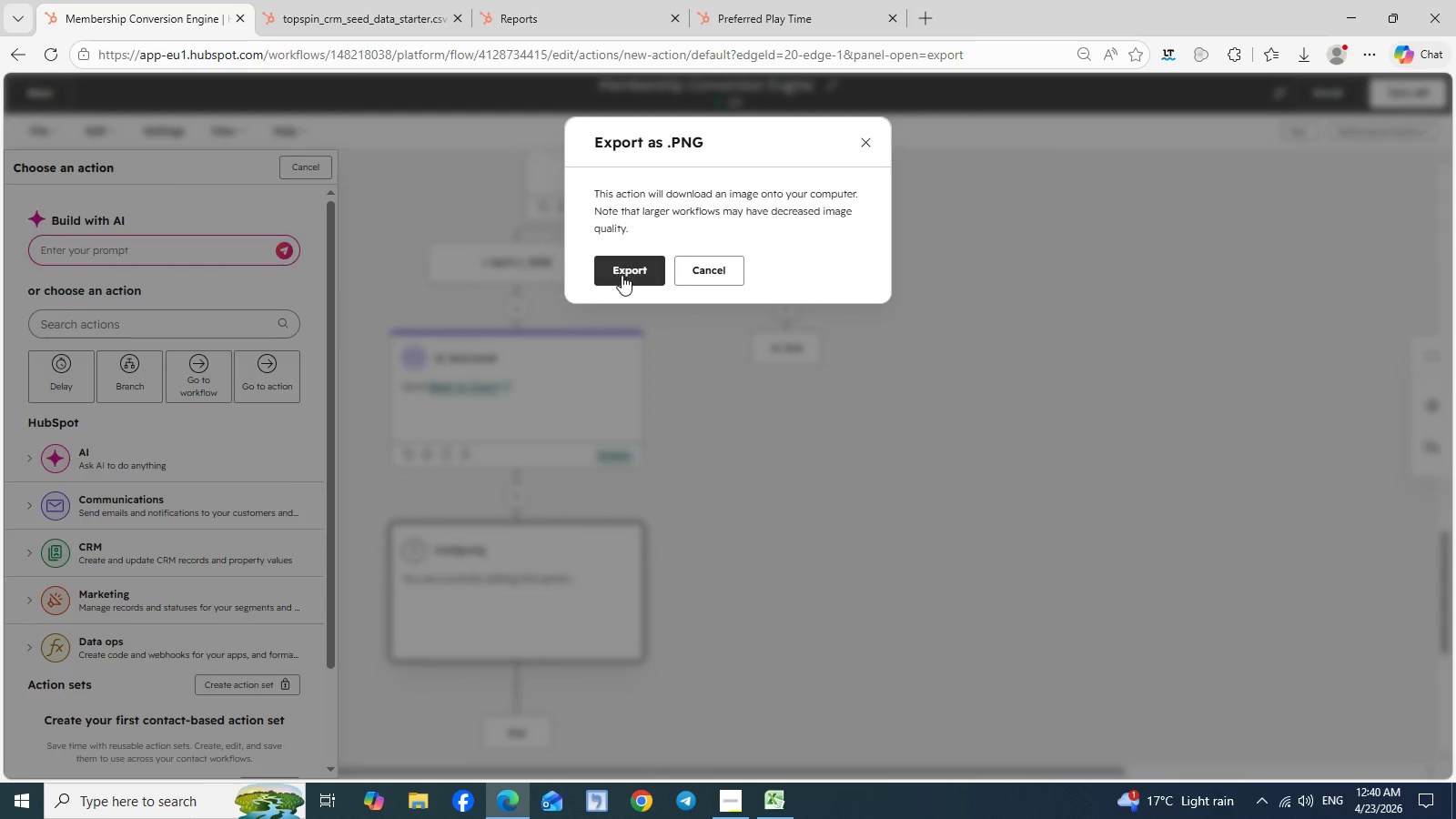 
left_click([626, 275])
 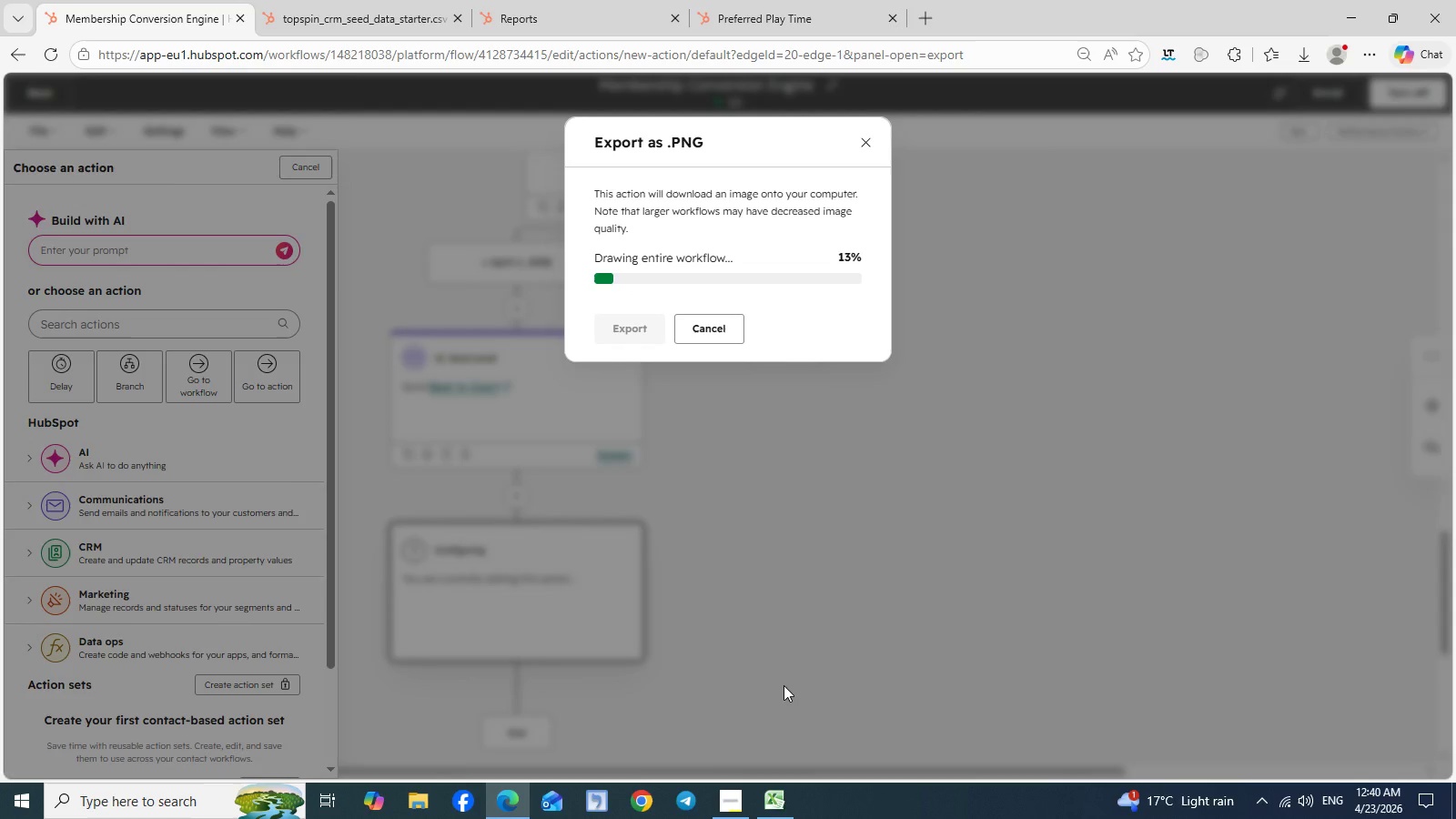 
wait(5.59)
 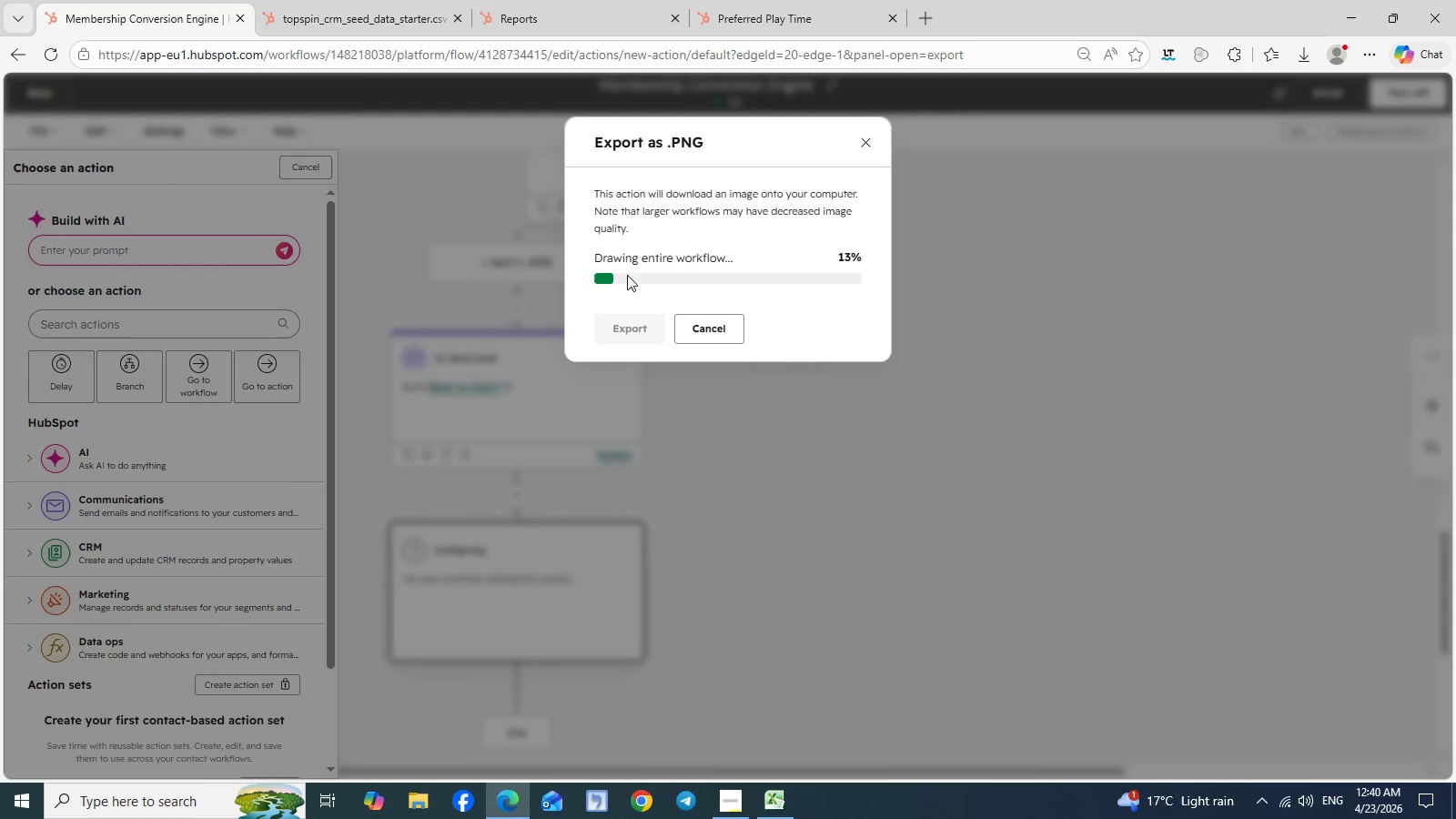 
left_click([734, 802])